 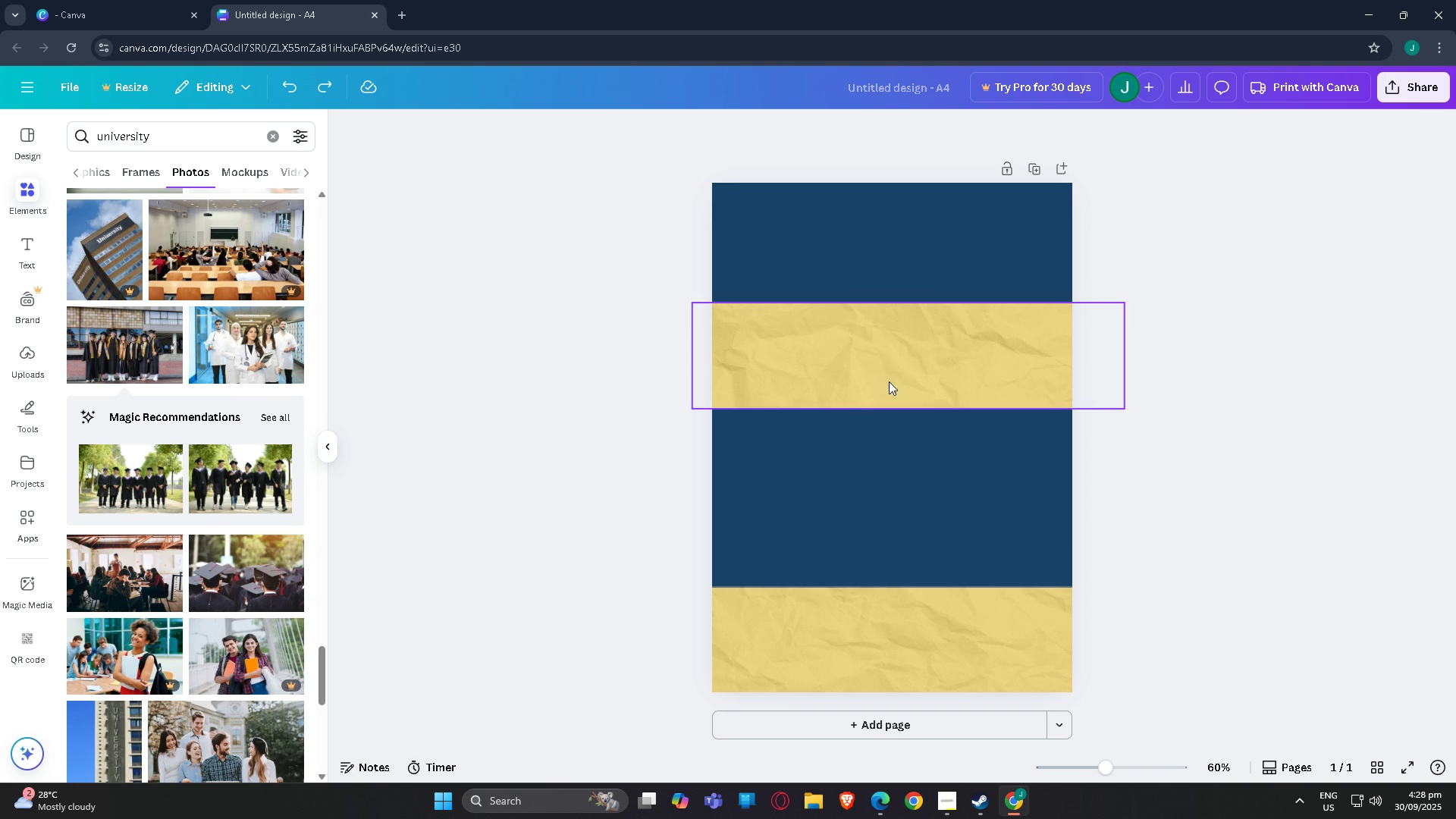 
scroll: coordinate [206, 497], scroll_direction: down, amount: 21.0
 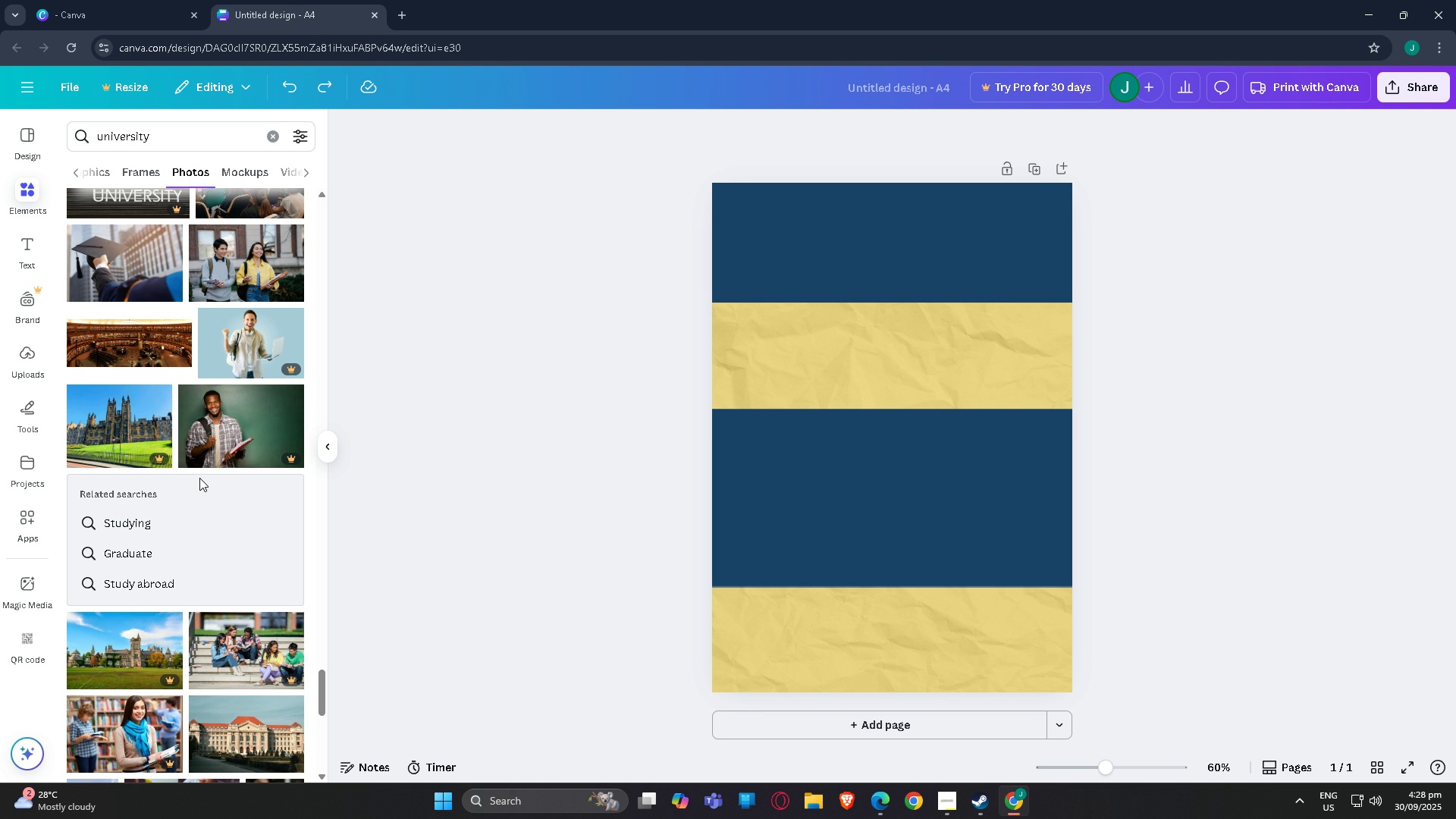 
wait(39.25)
 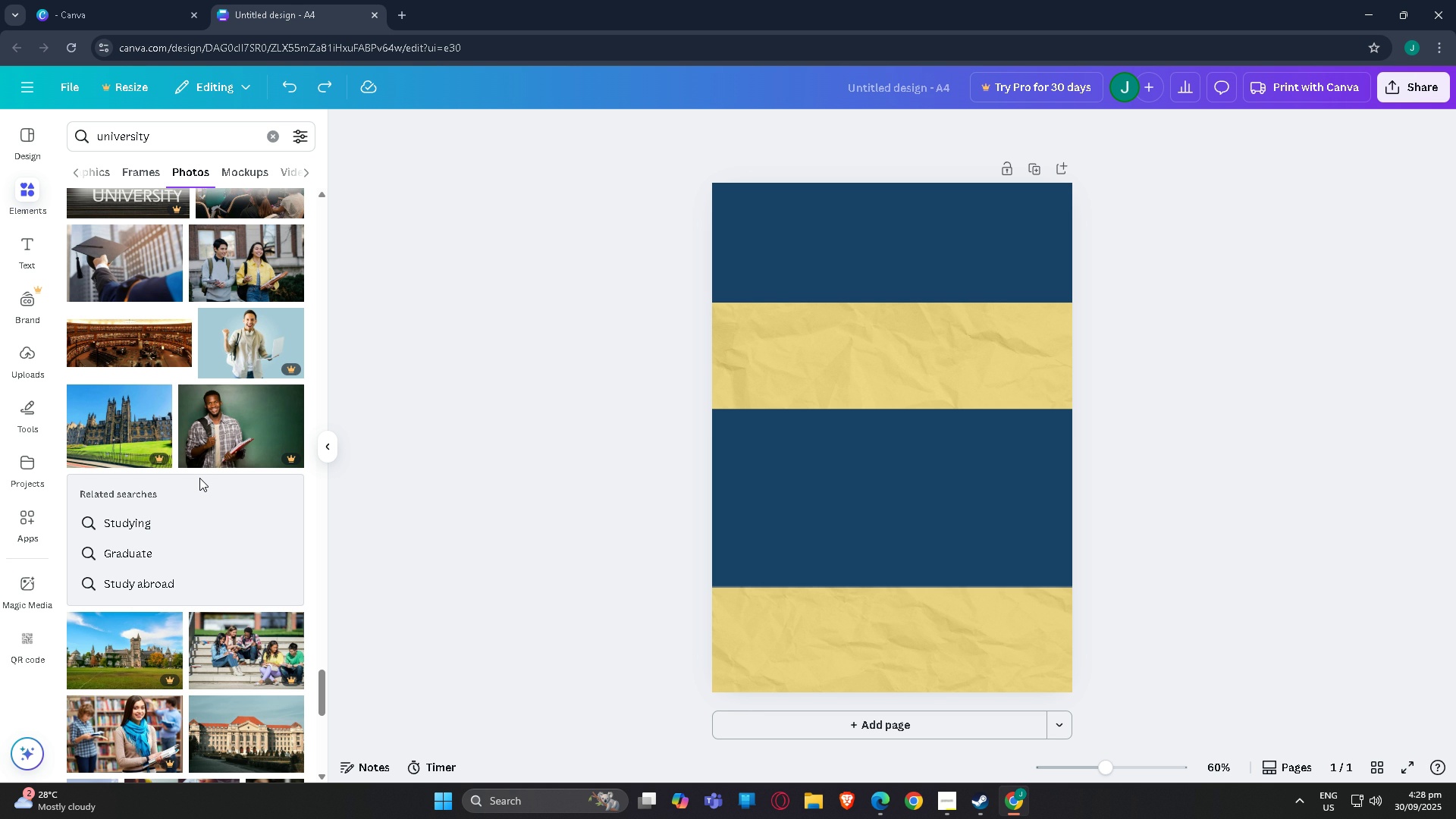 
scroll: coordinate [165, 469], scroll_direction: down, amount: 19.0
 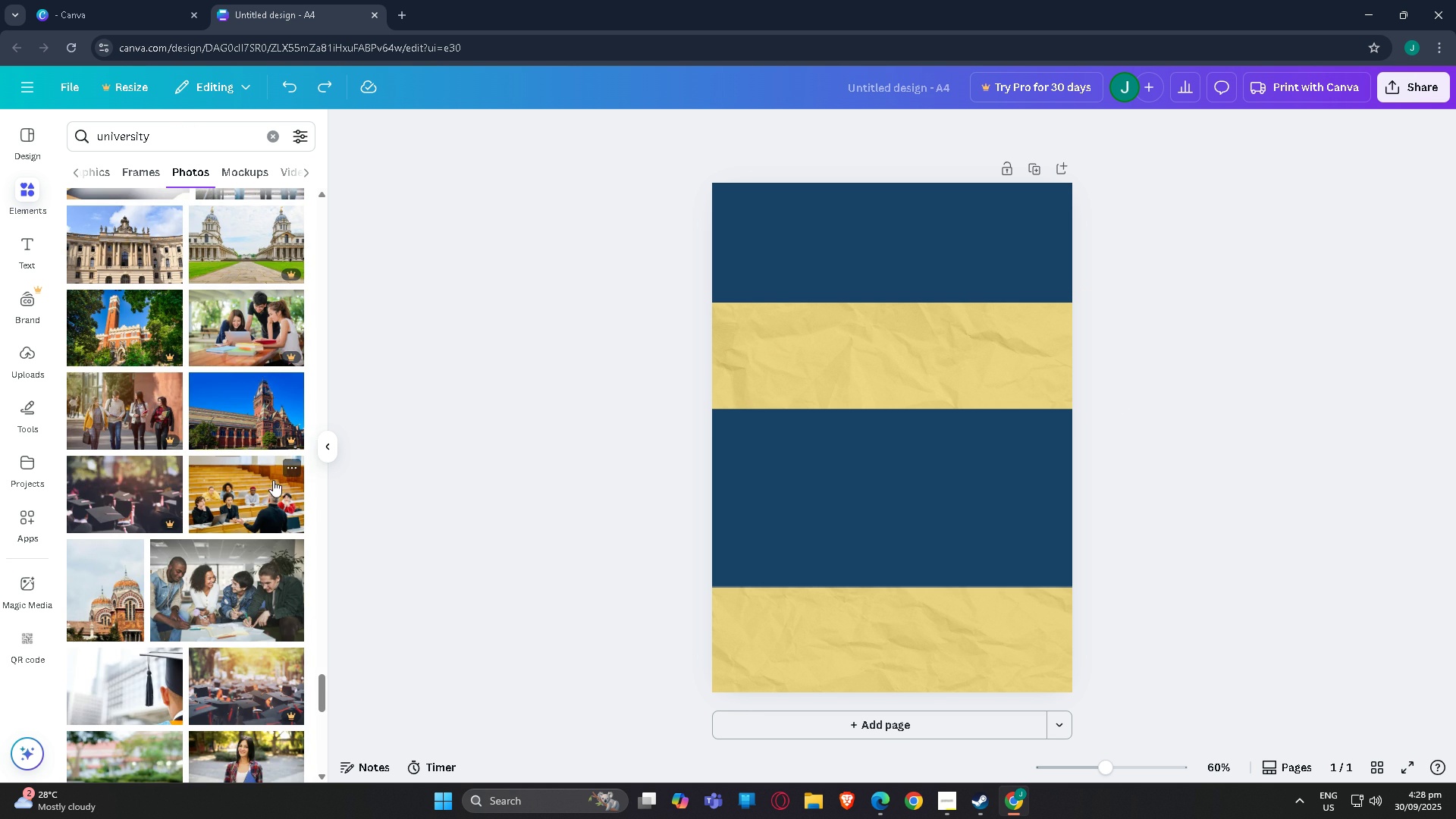 
scroll: coordinate [255, 432], scroll_direction: down, amount: 16.0
 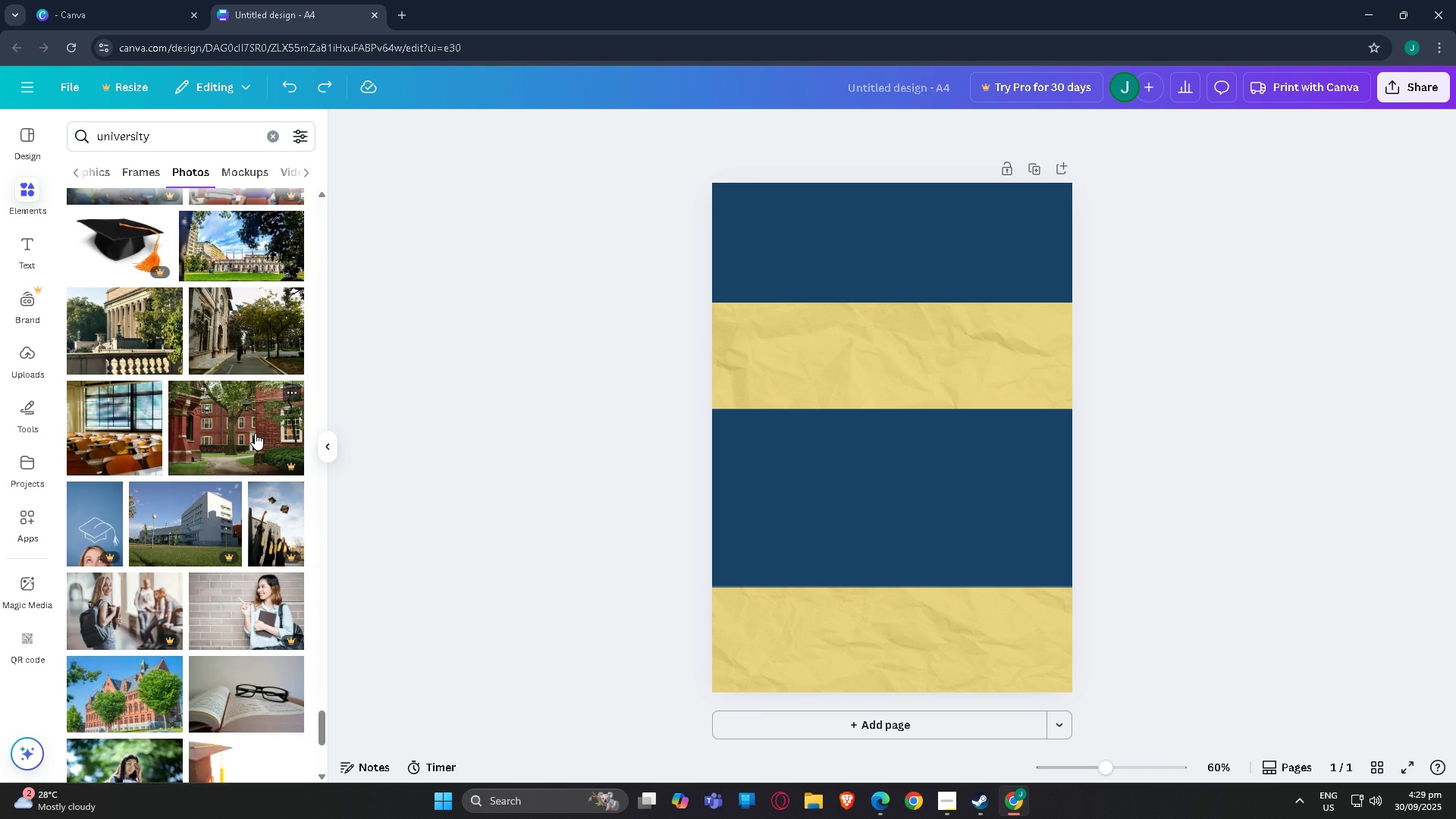 
scroll: coordinate [166, 410], scroll_direction: down, amount: 12.0
 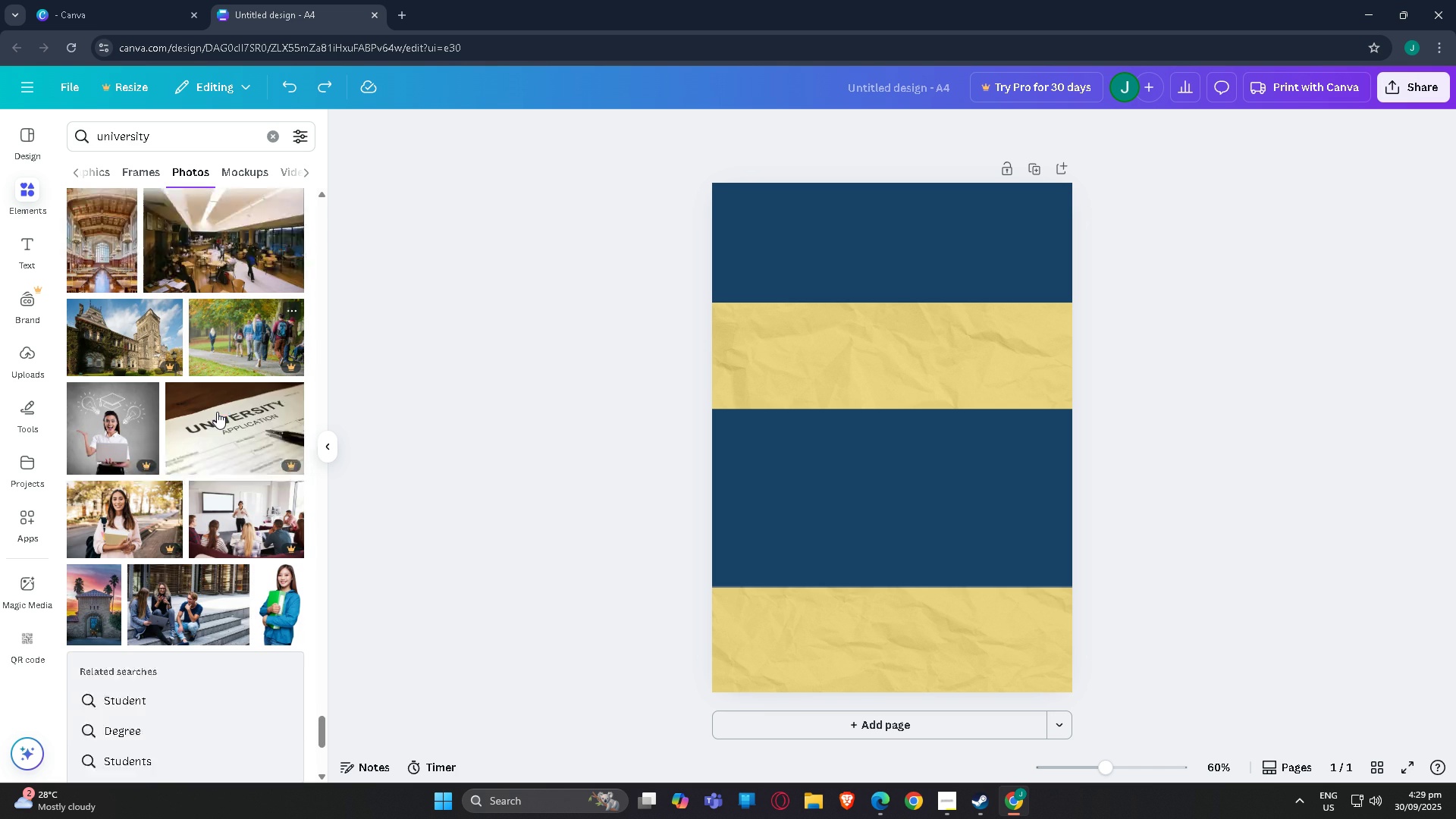 
scroll: coordinate [200, 393], scroll_direction: down, amount: 12.0
 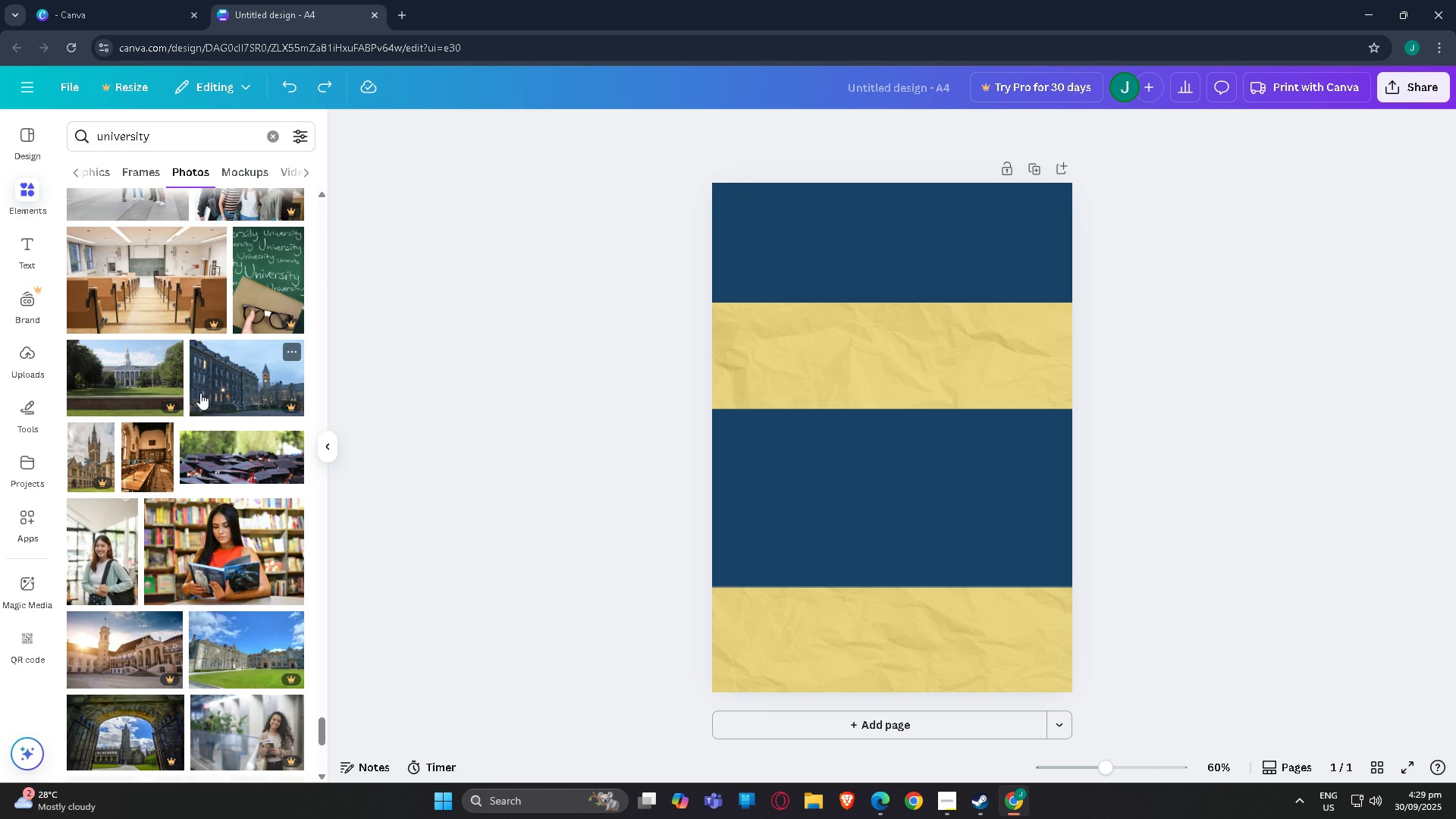 
scroll: coordinate [118, 375], scroll_direction: down, amount: 12.0
 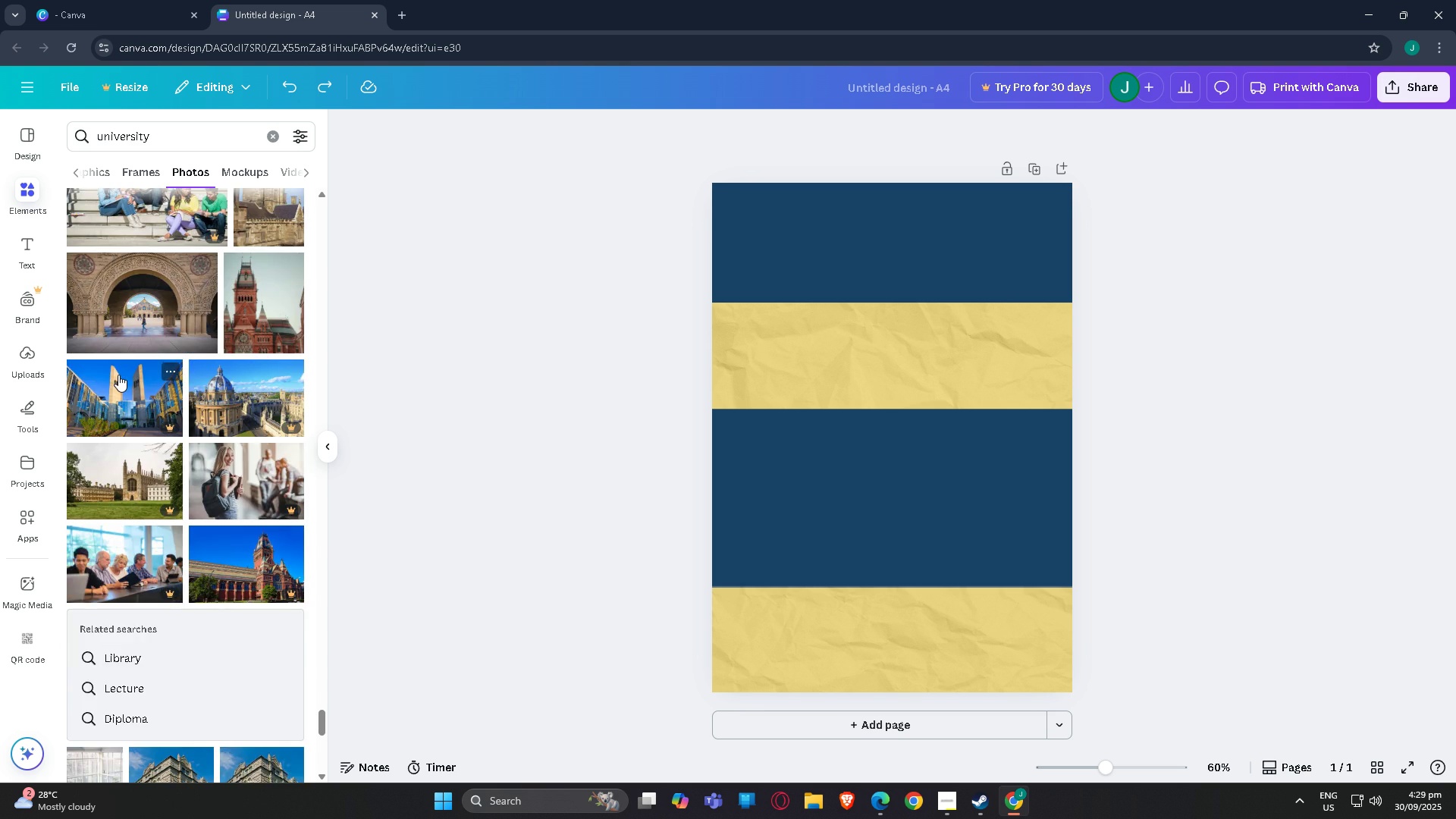 
scroll: coordinate [118, 375], scroll_direction: up, amount: 2.0
 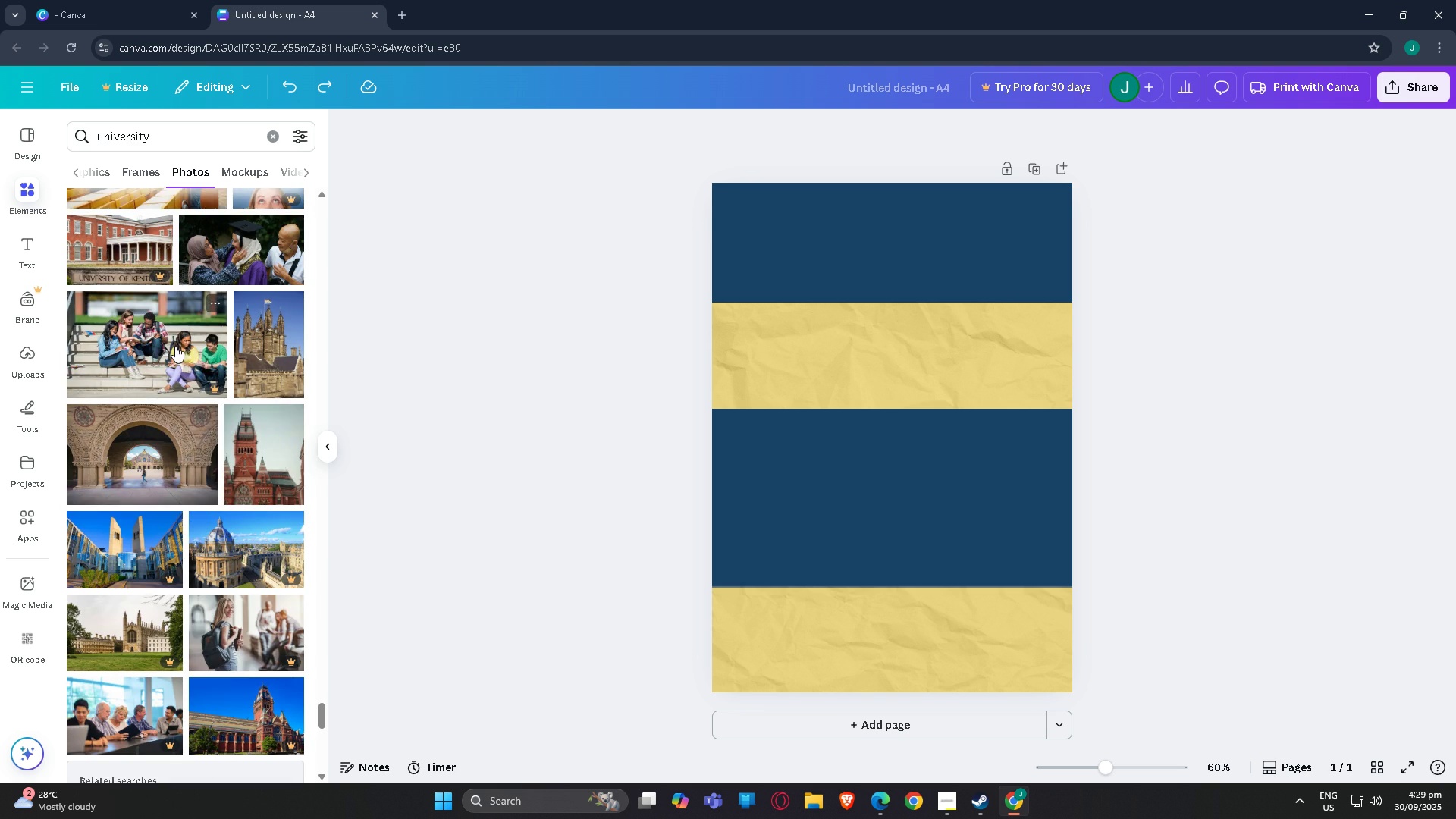 
scroll: coordinate [229, 433], scroll_direction: down, amount: 19.0
 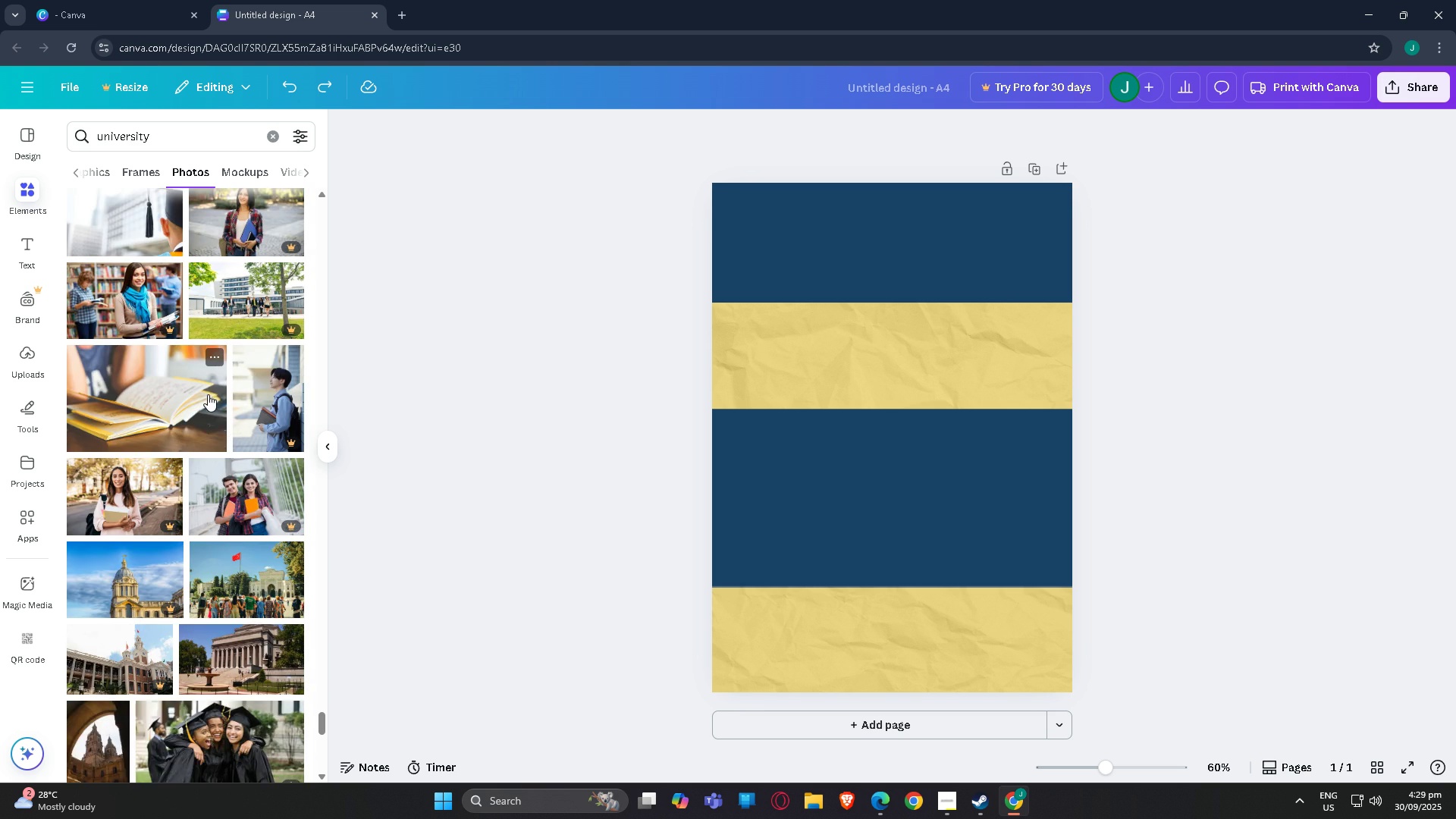 
scroll: coordinate [218, 380], scroll_direction: down, amount: 20.0
 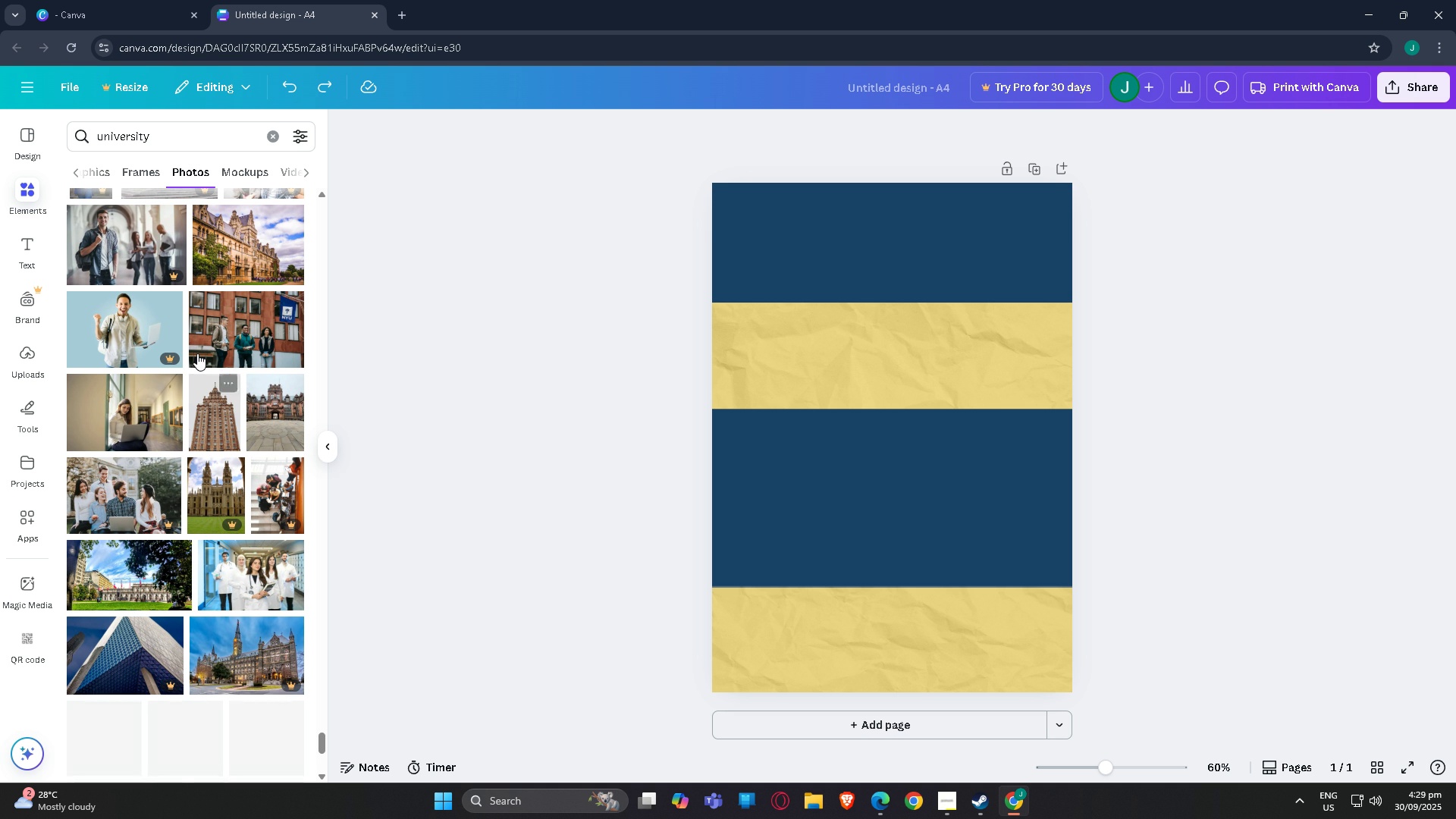 
mouse_move([182, 355])
 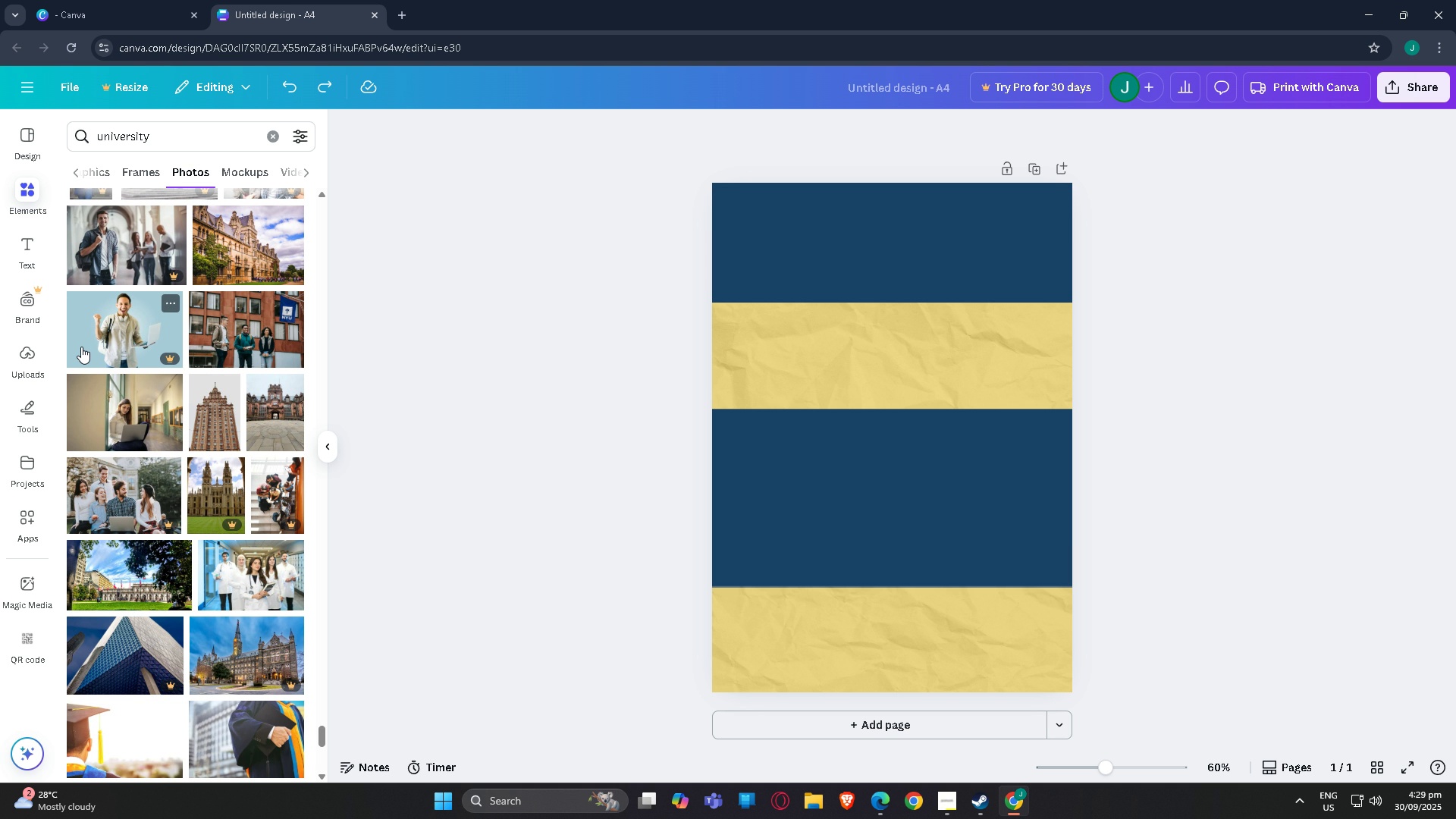 
wait(23.16)
 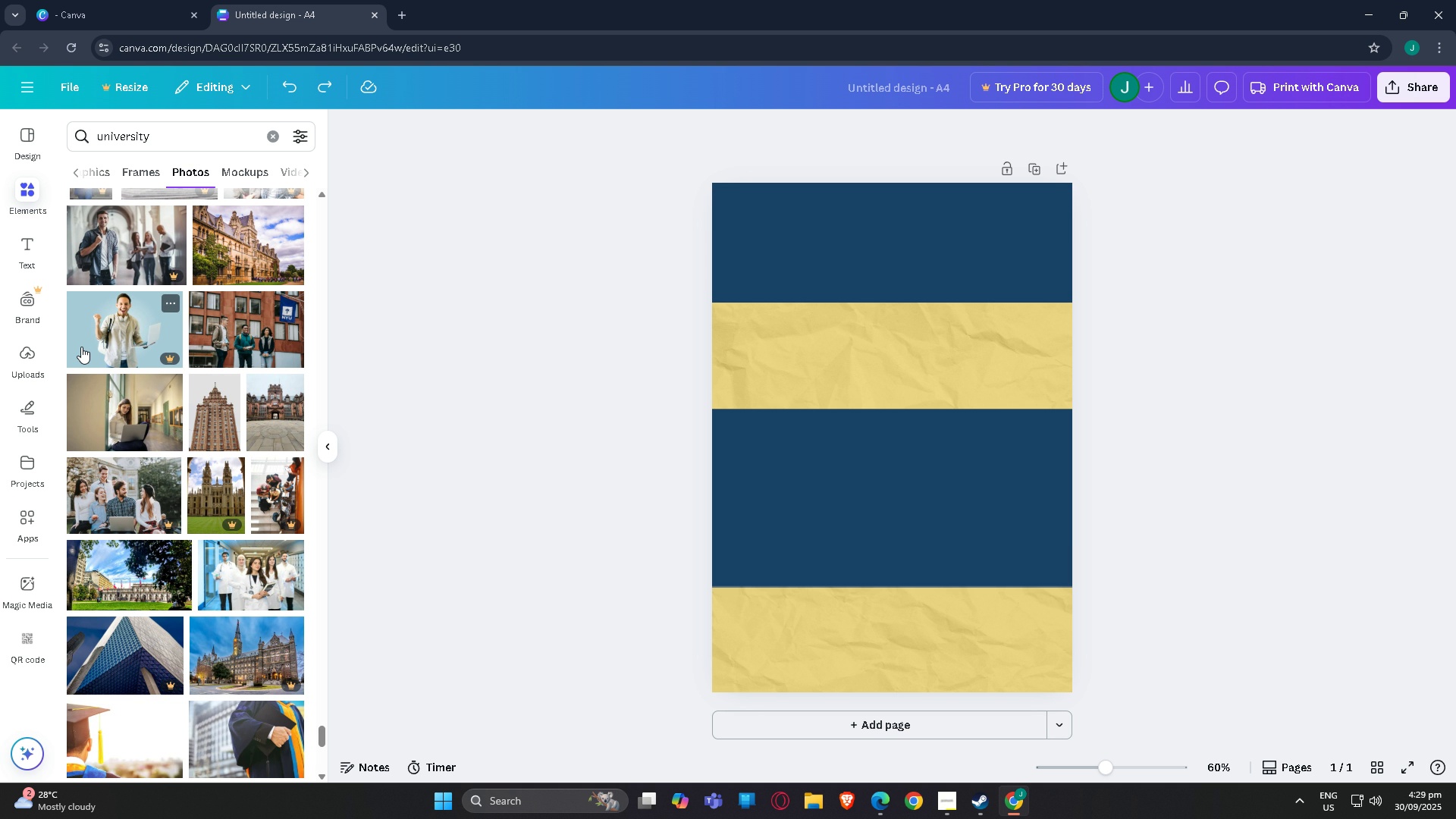 
left_click([422, 453])
 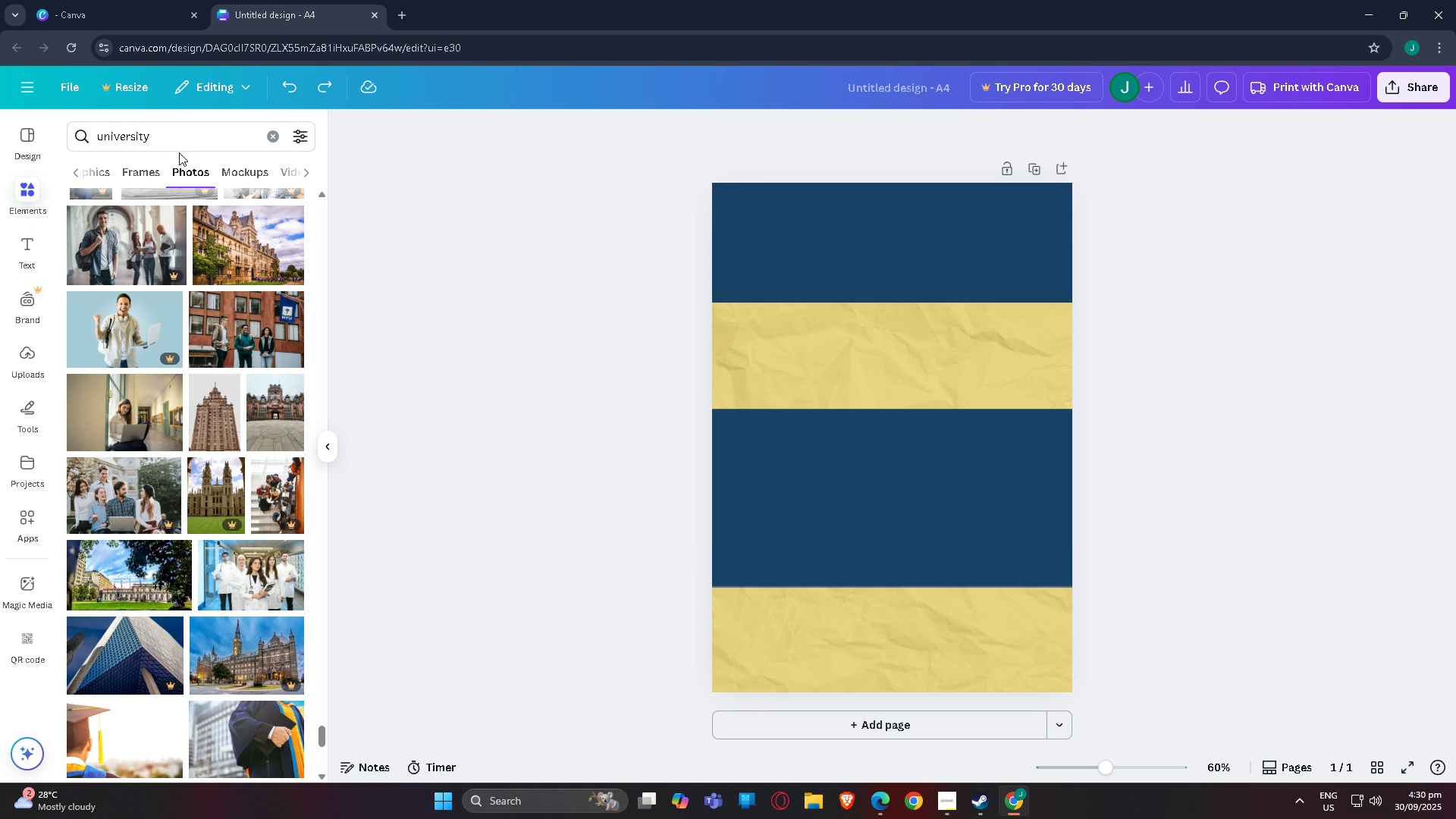 
left_click([34, 256])
 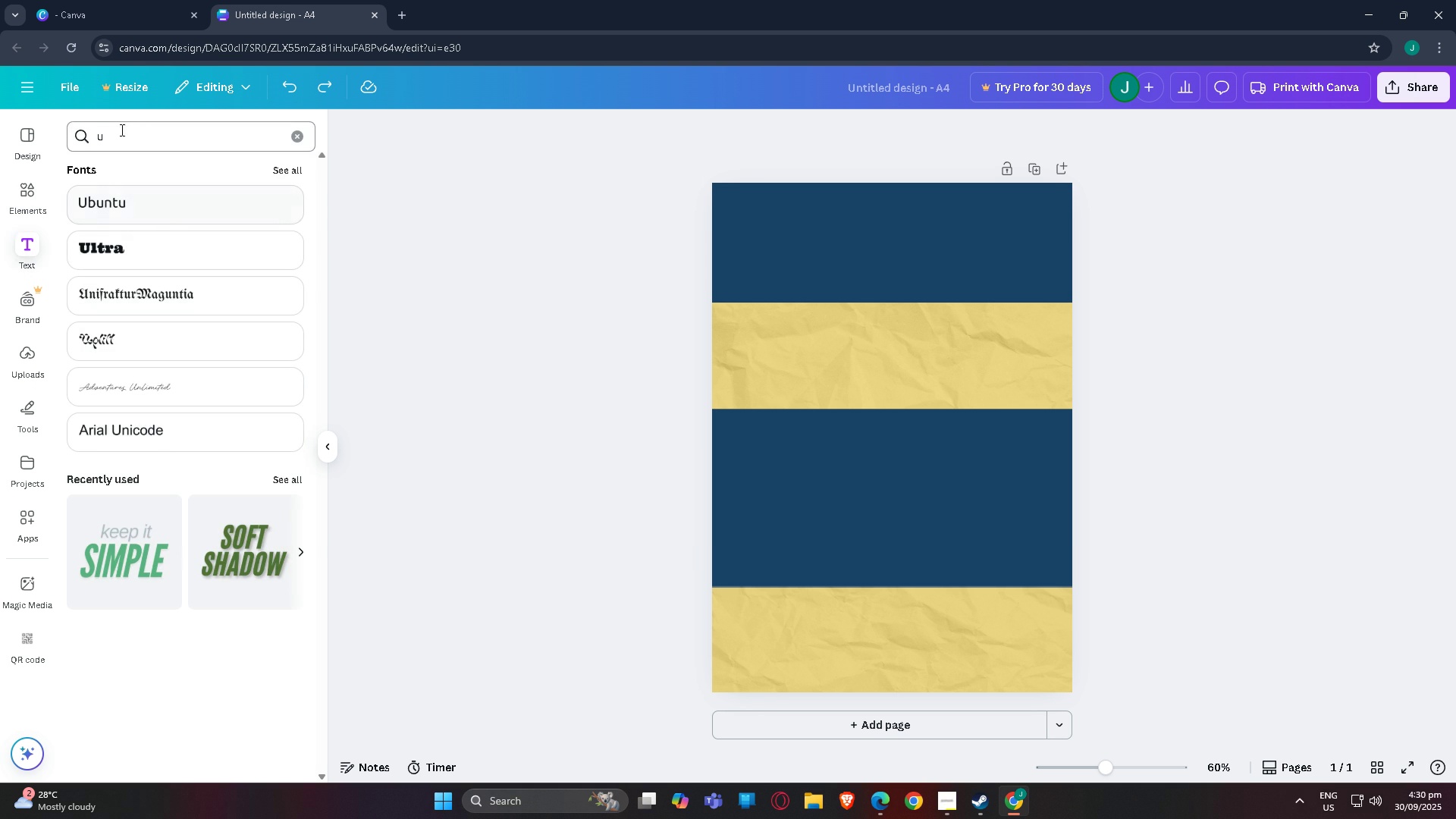 
left_click([136, 129])
 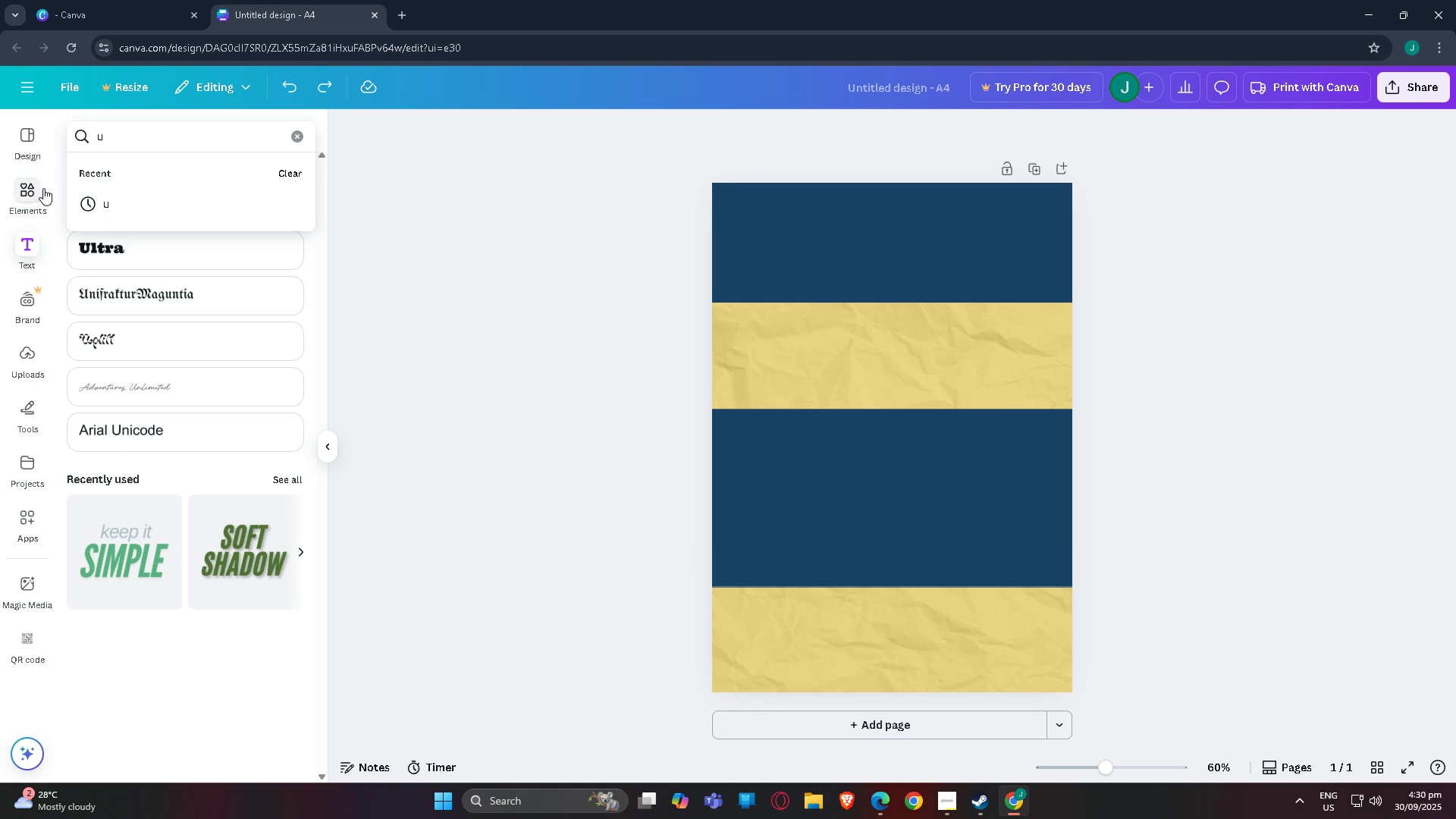 
key(Backspace)
 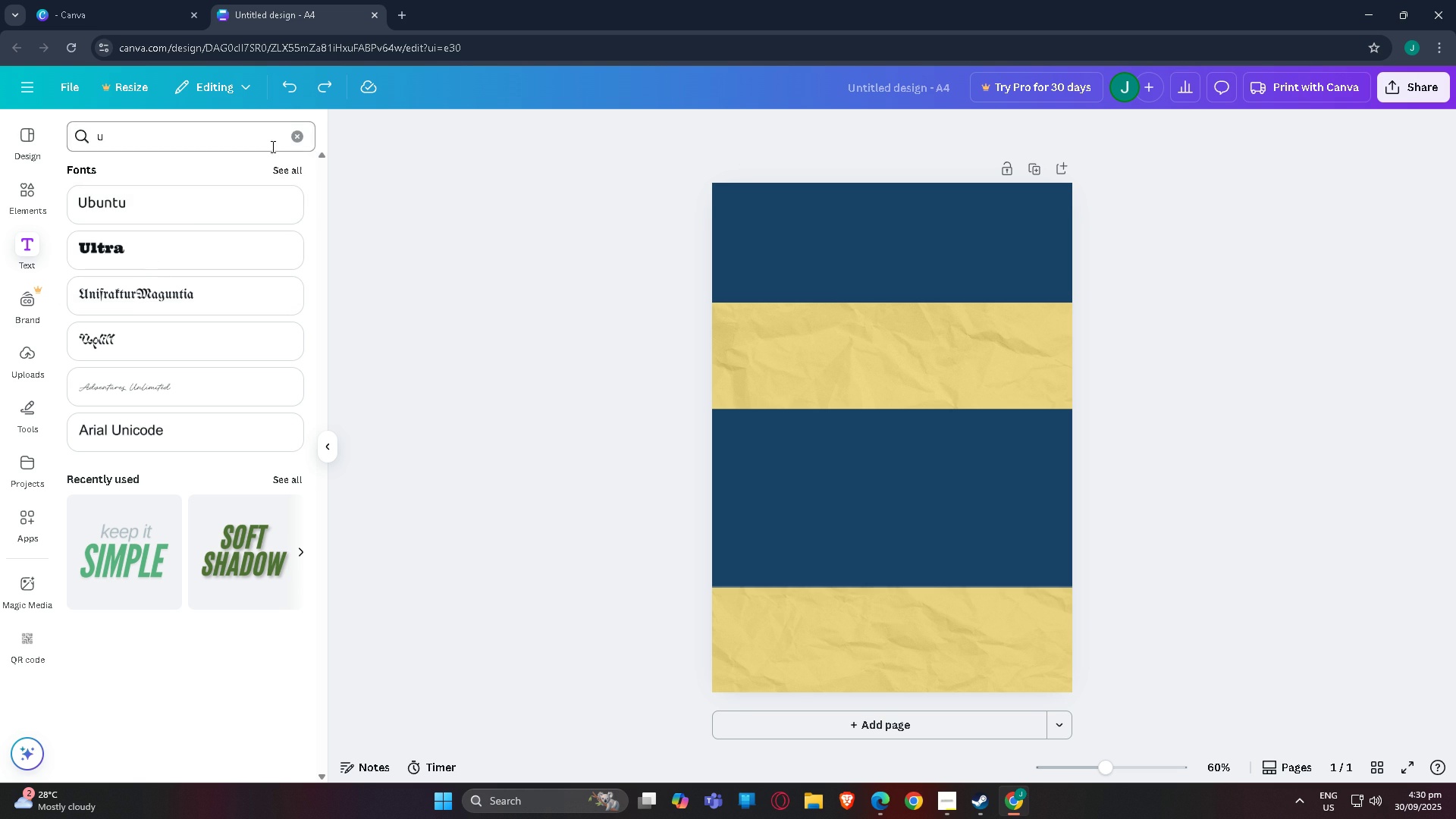 
left_click([299, 133])
 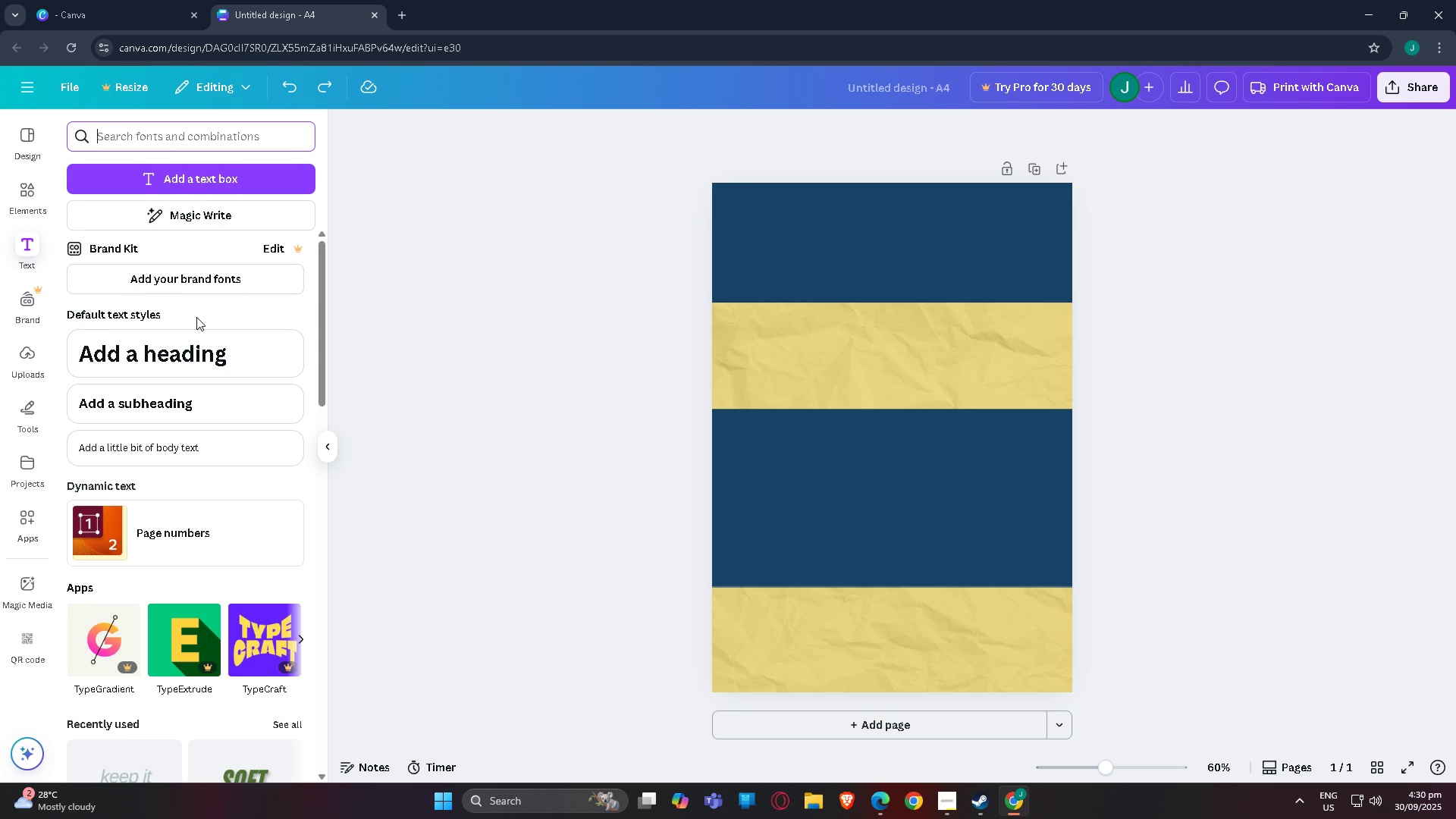 
left_click([184, 360])
 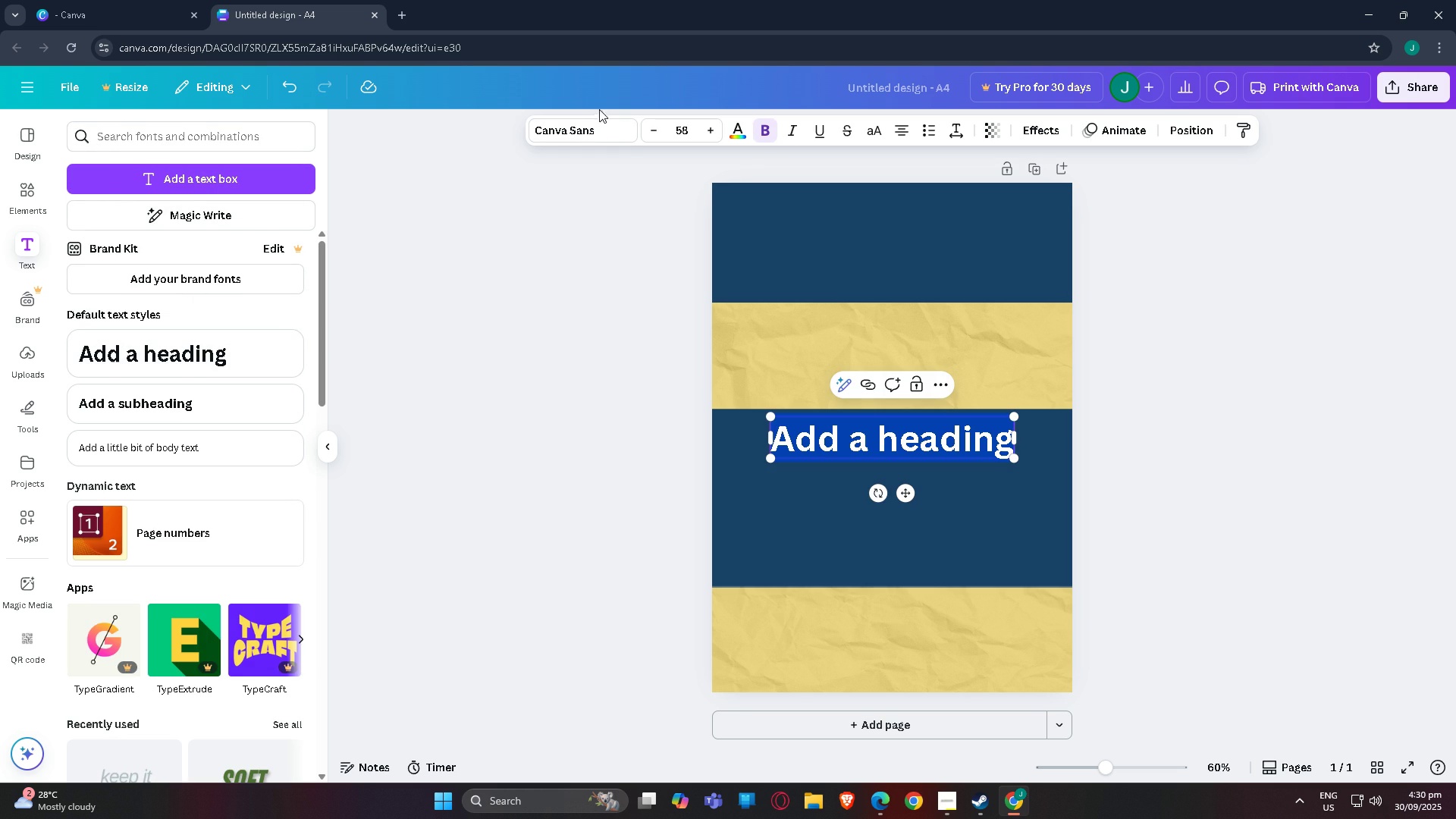 
left_click([623, 134])
 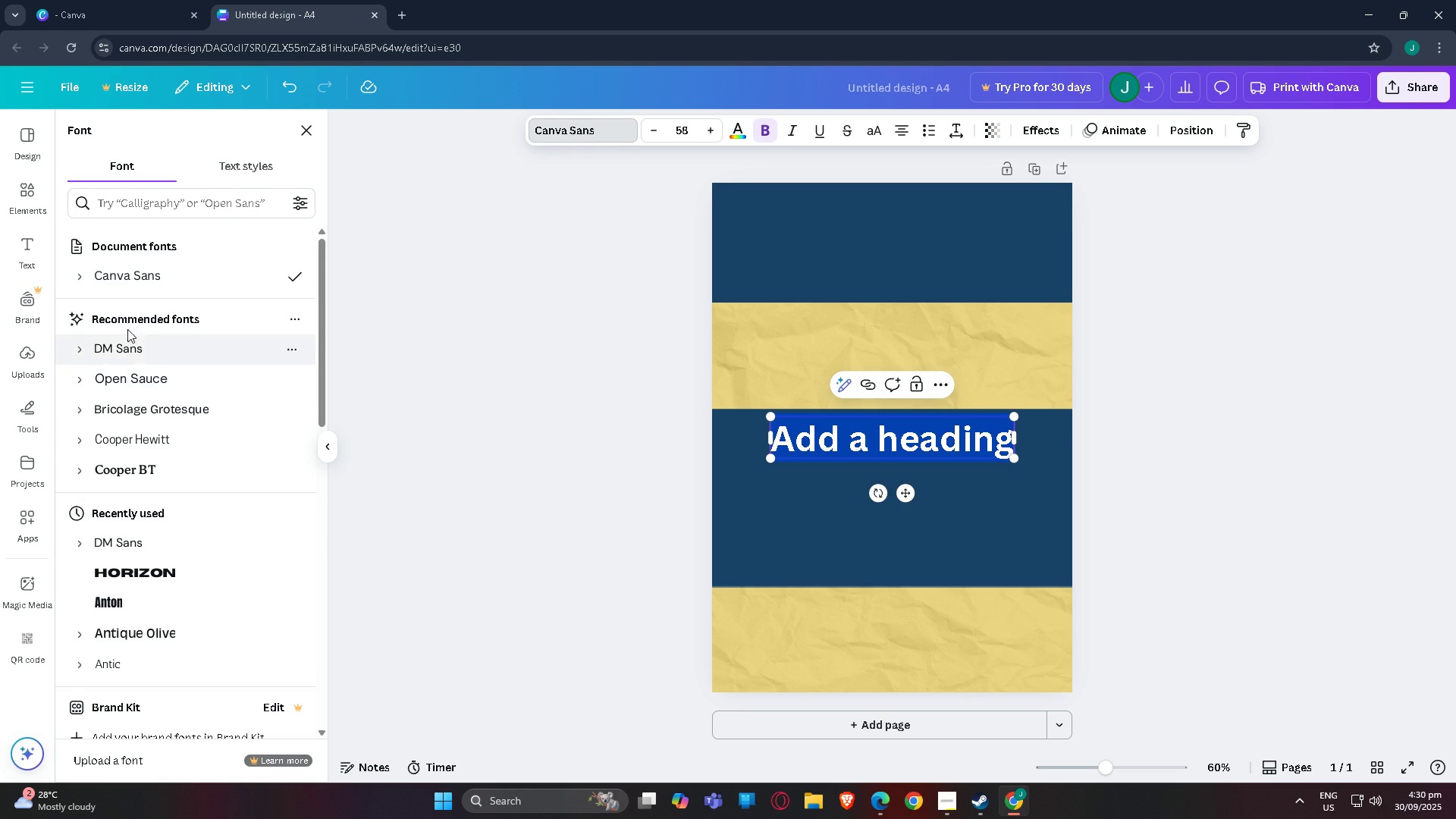 
scroll: coordinate [142, 492], scroll_direction: down, amount: 1.0